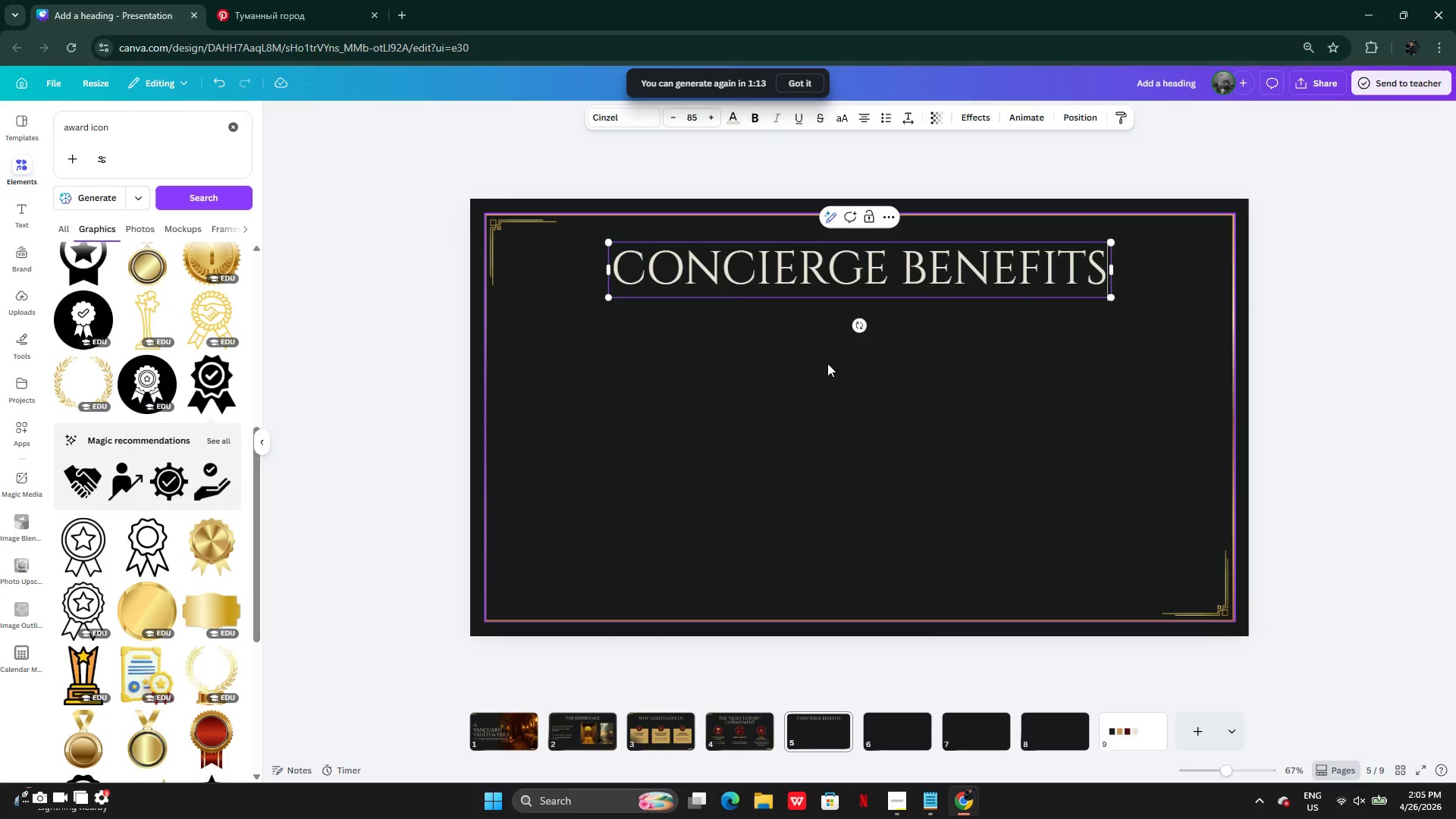 
left_click([827, 363])
 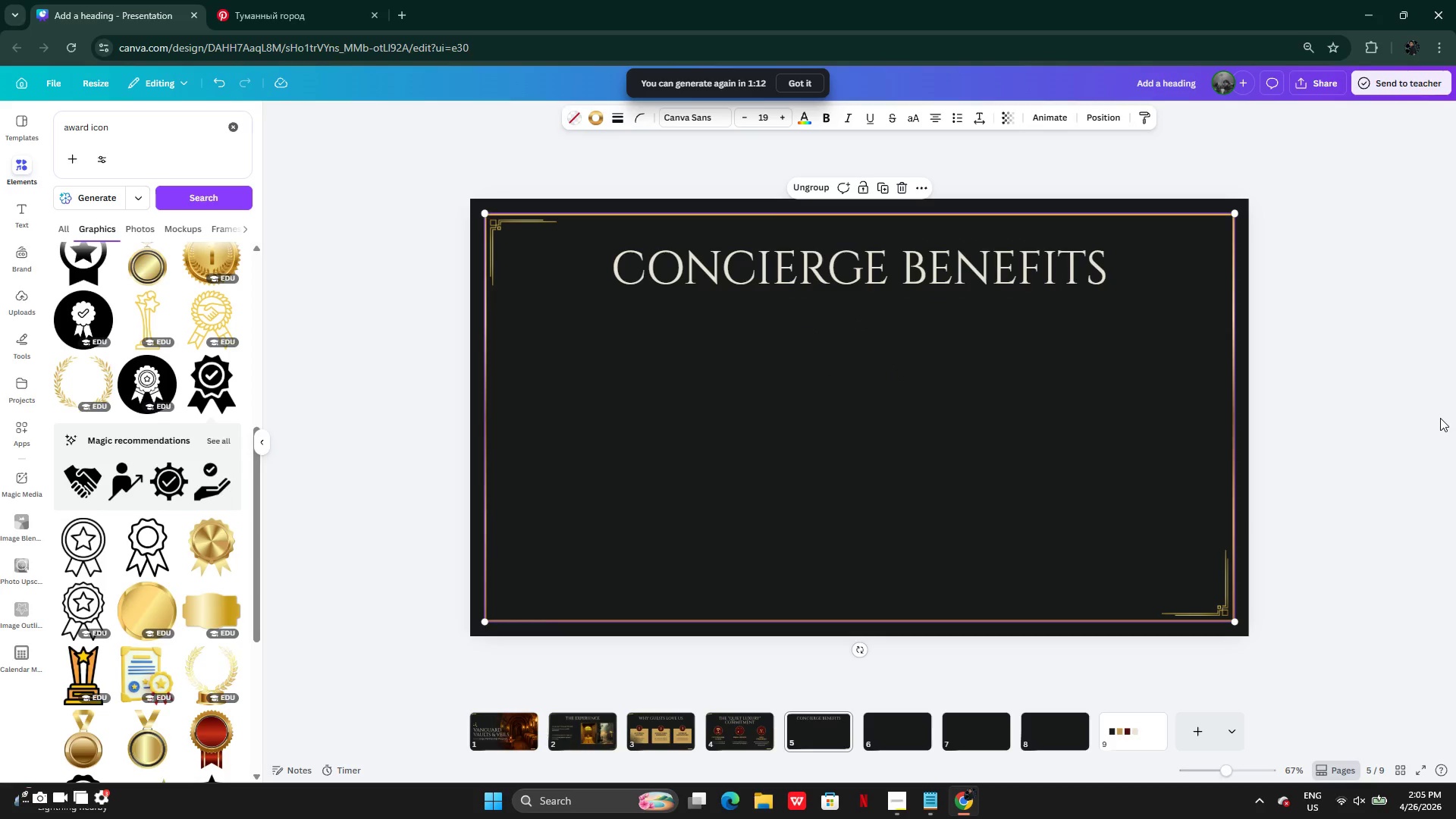 
left_click([1440, 418])
 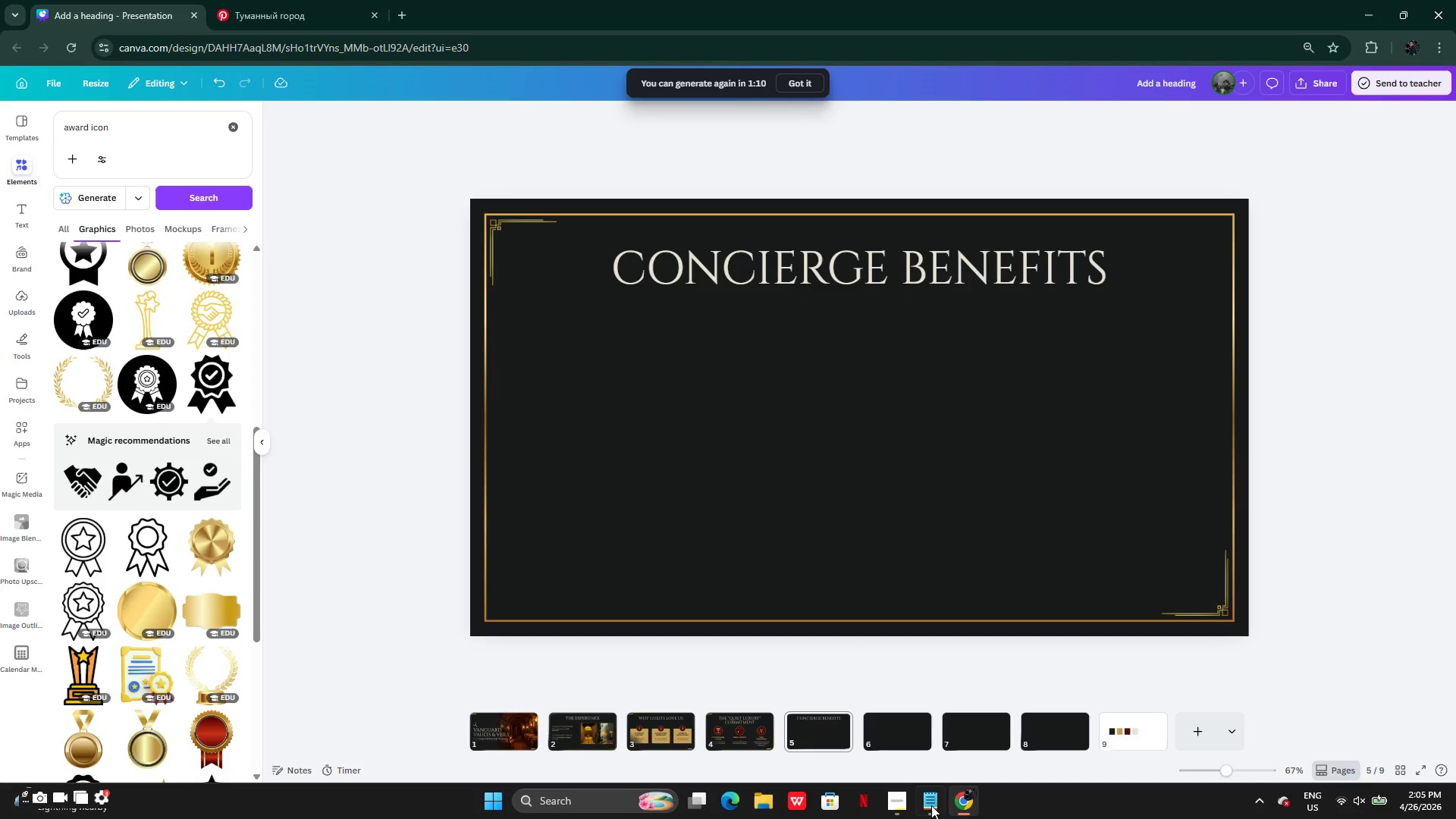 
left_click([899, 805])